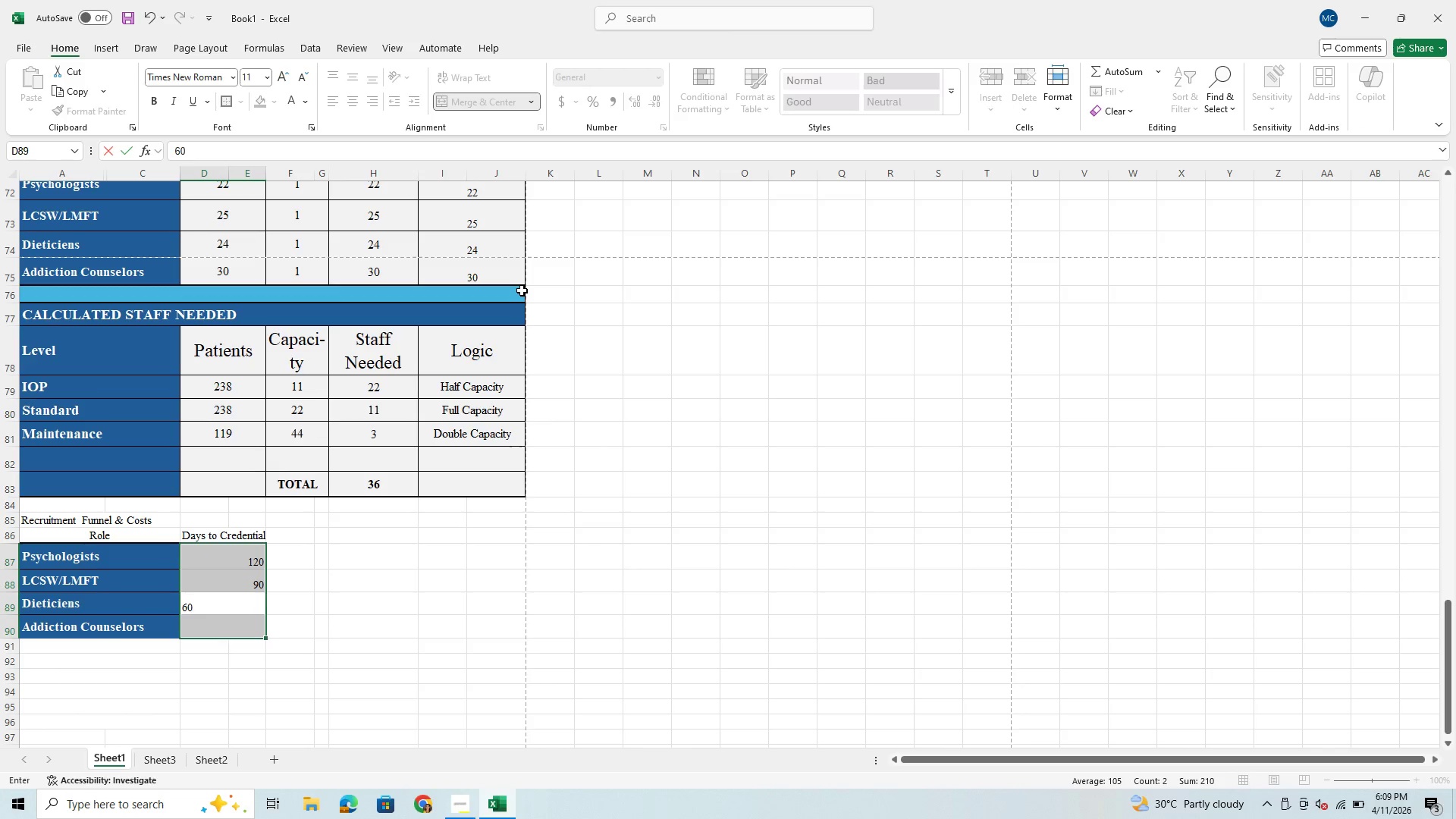 
key(Enter)
 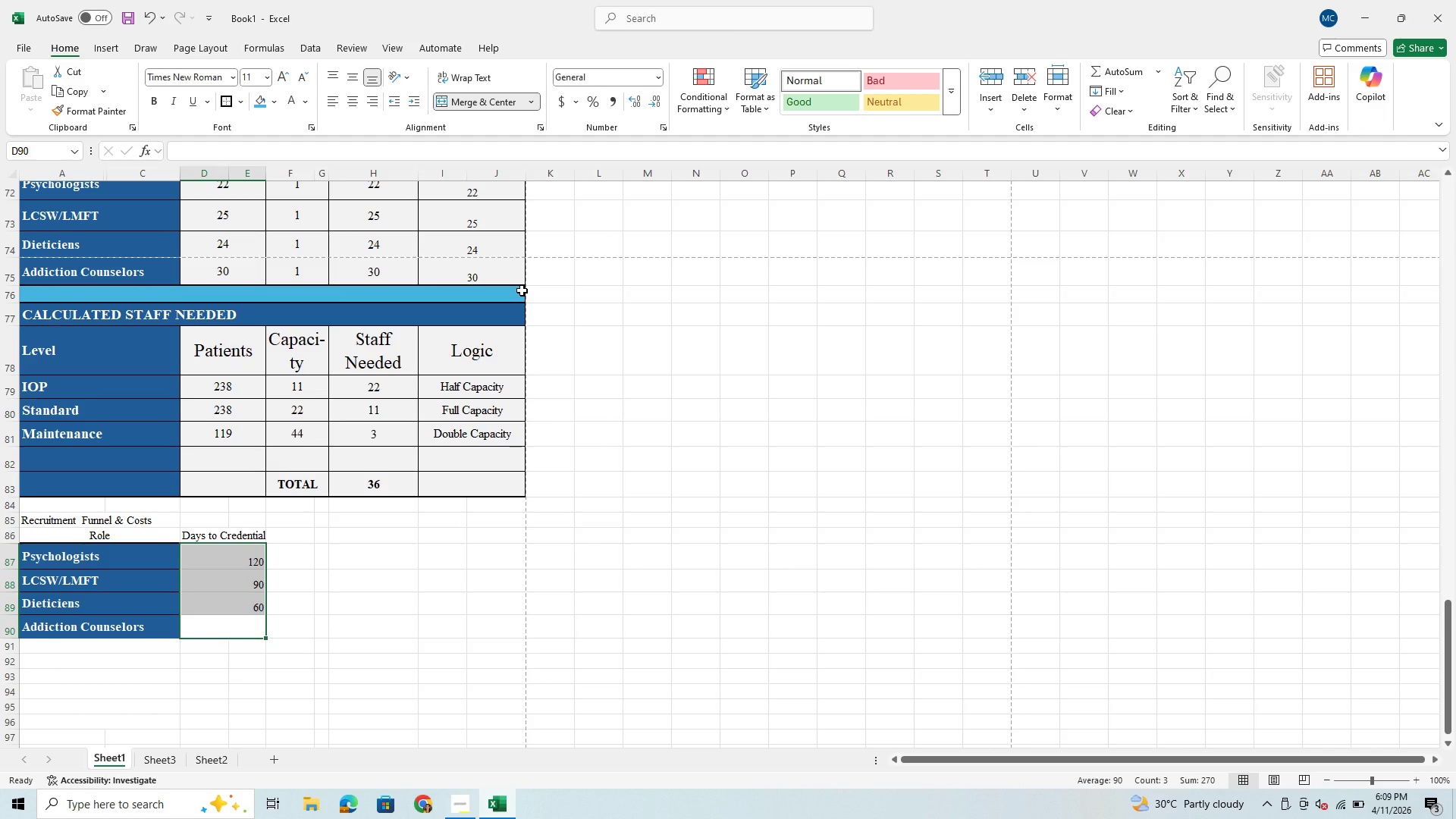 
type(45)
 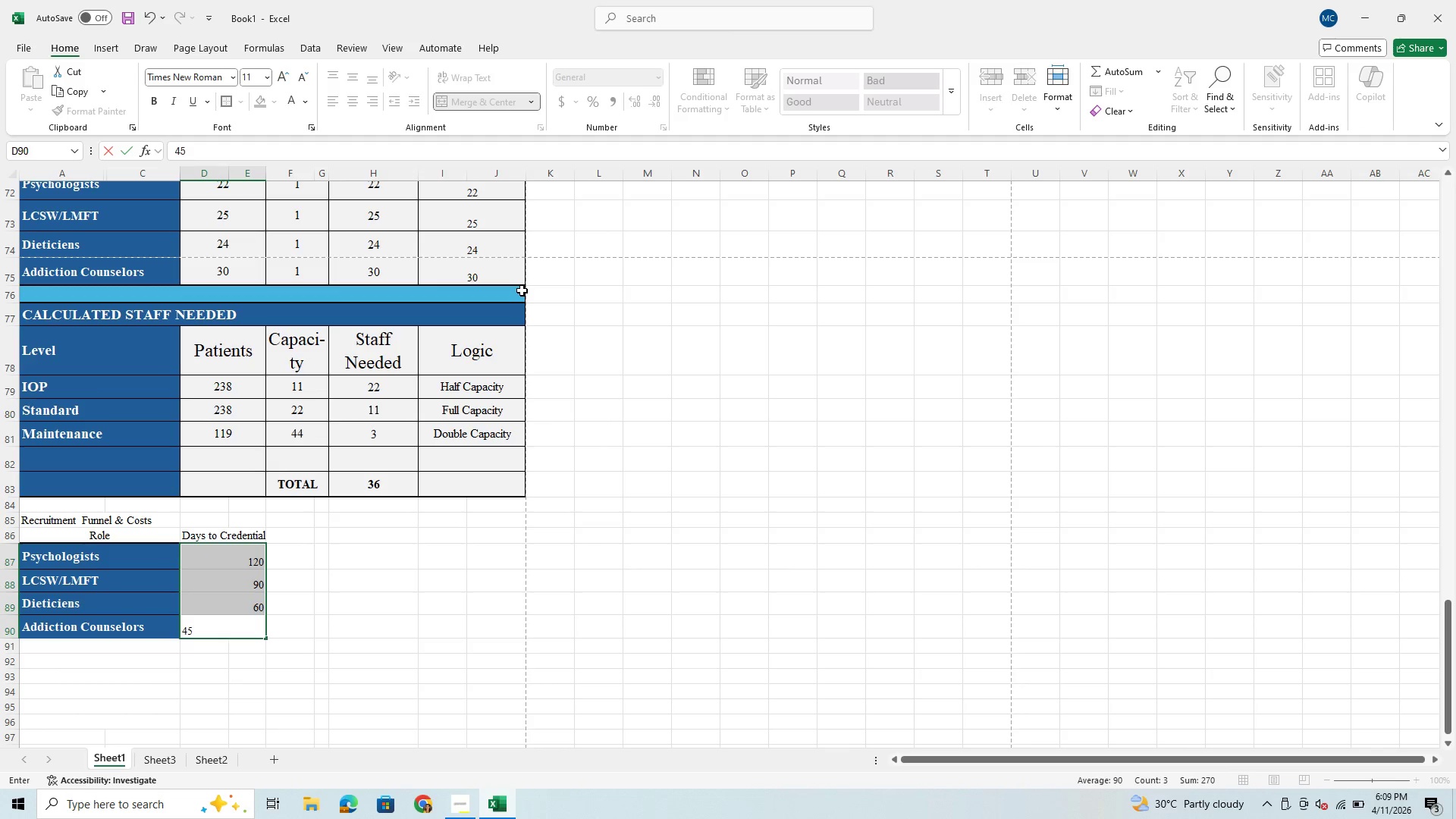 
key(Enter)
 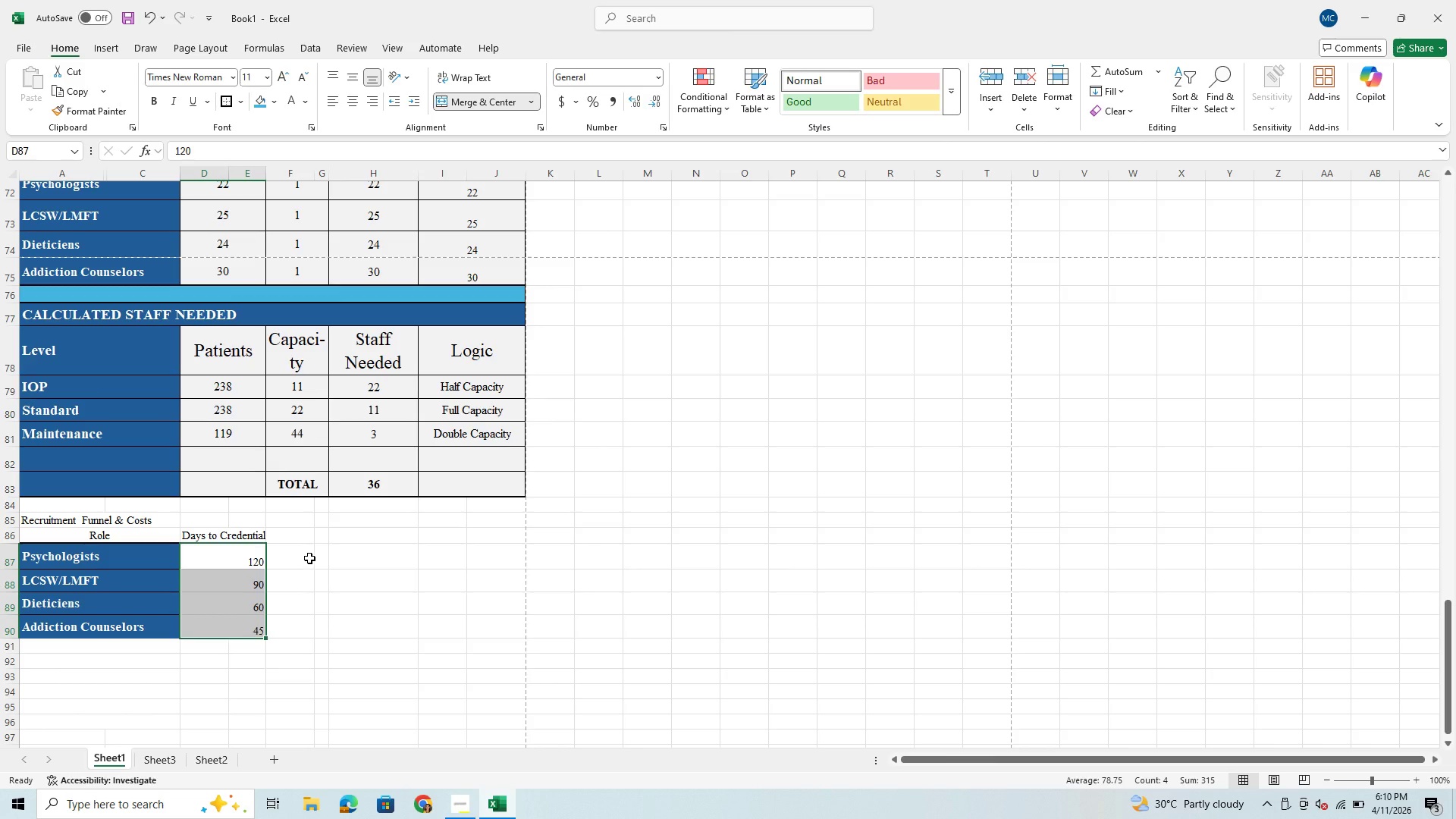 
wait(18.59)
 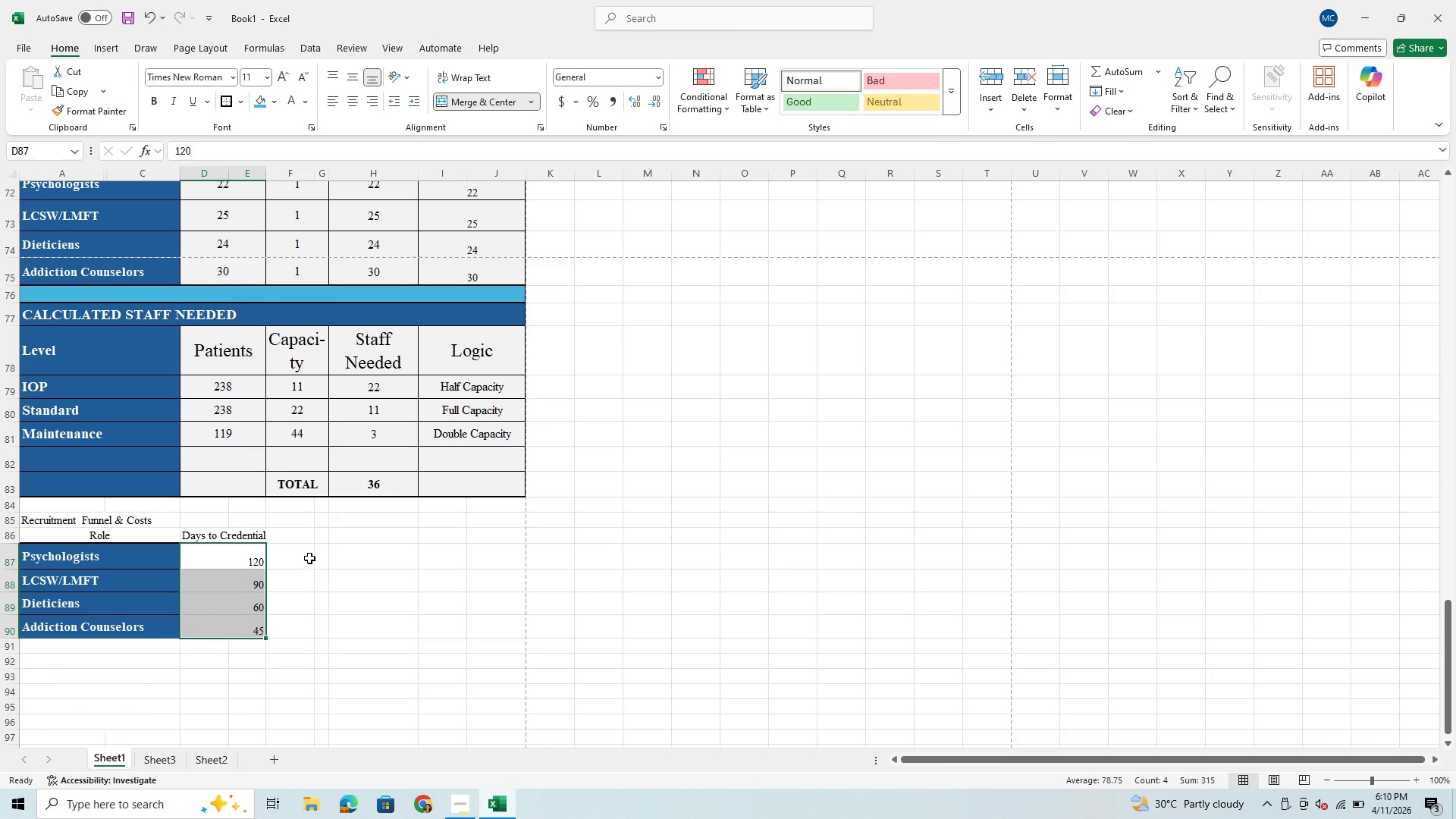 
left_click([302, 535])
 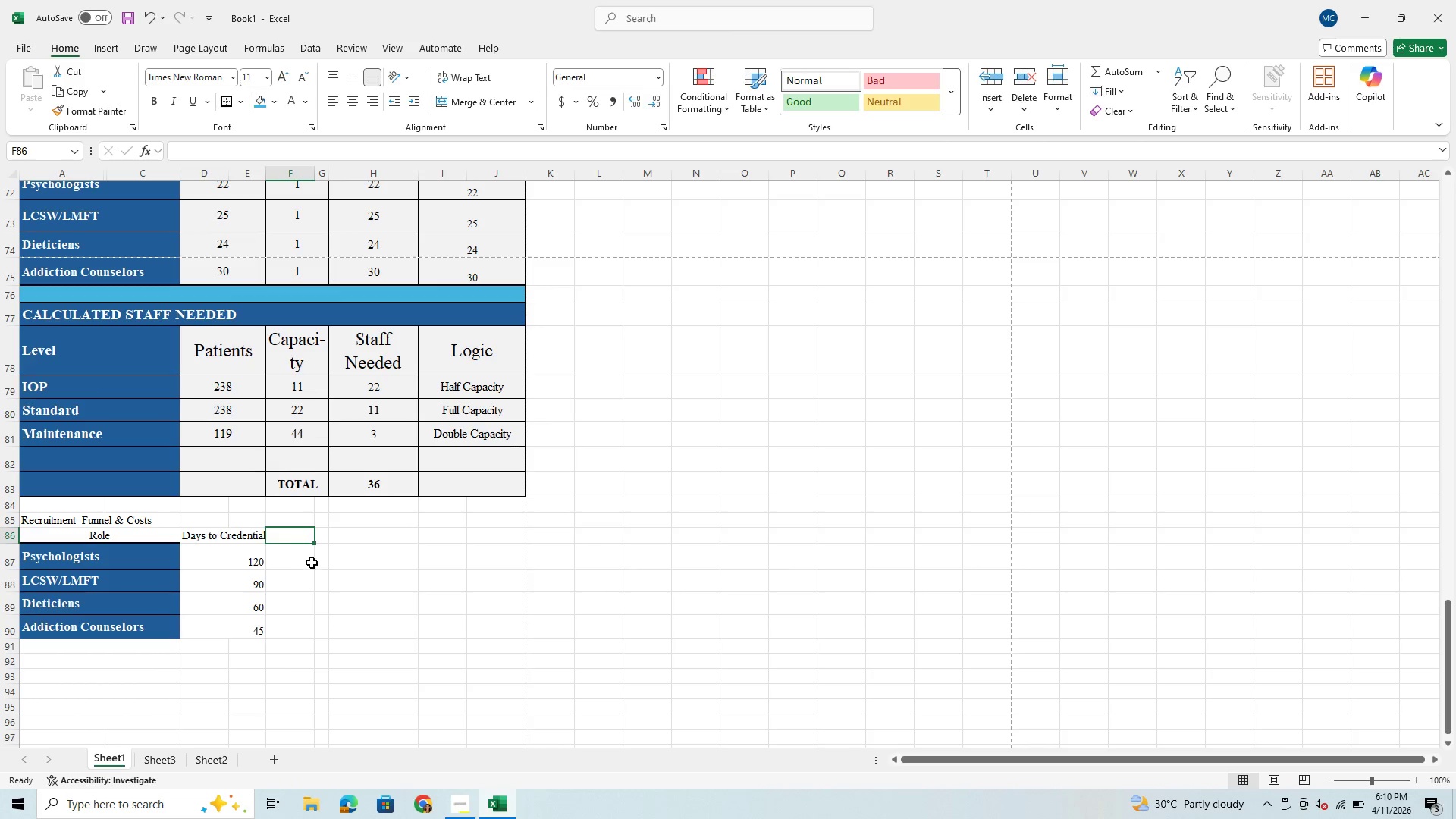 
left_click([312, 564])
 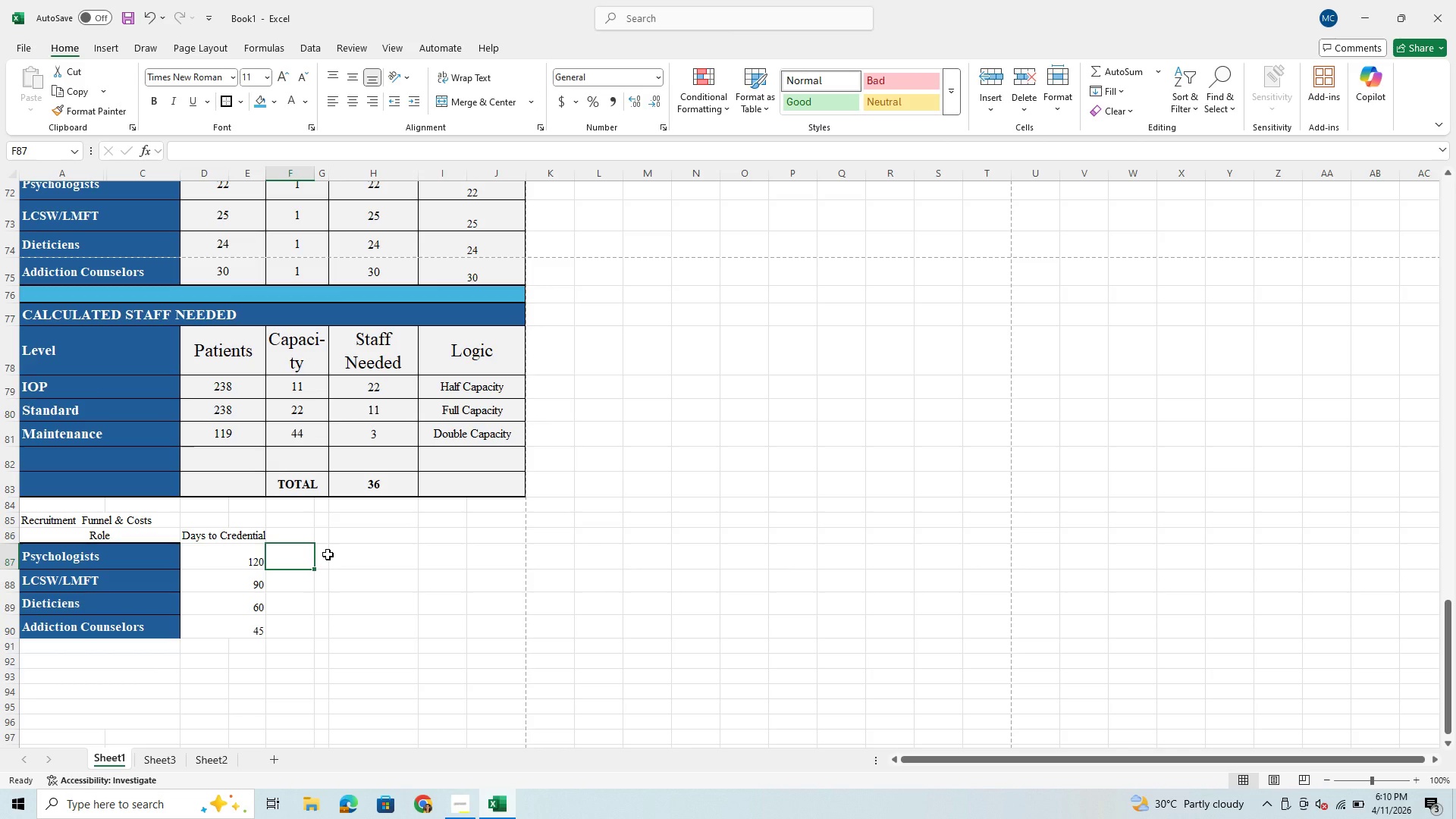 
wait(7.14)
 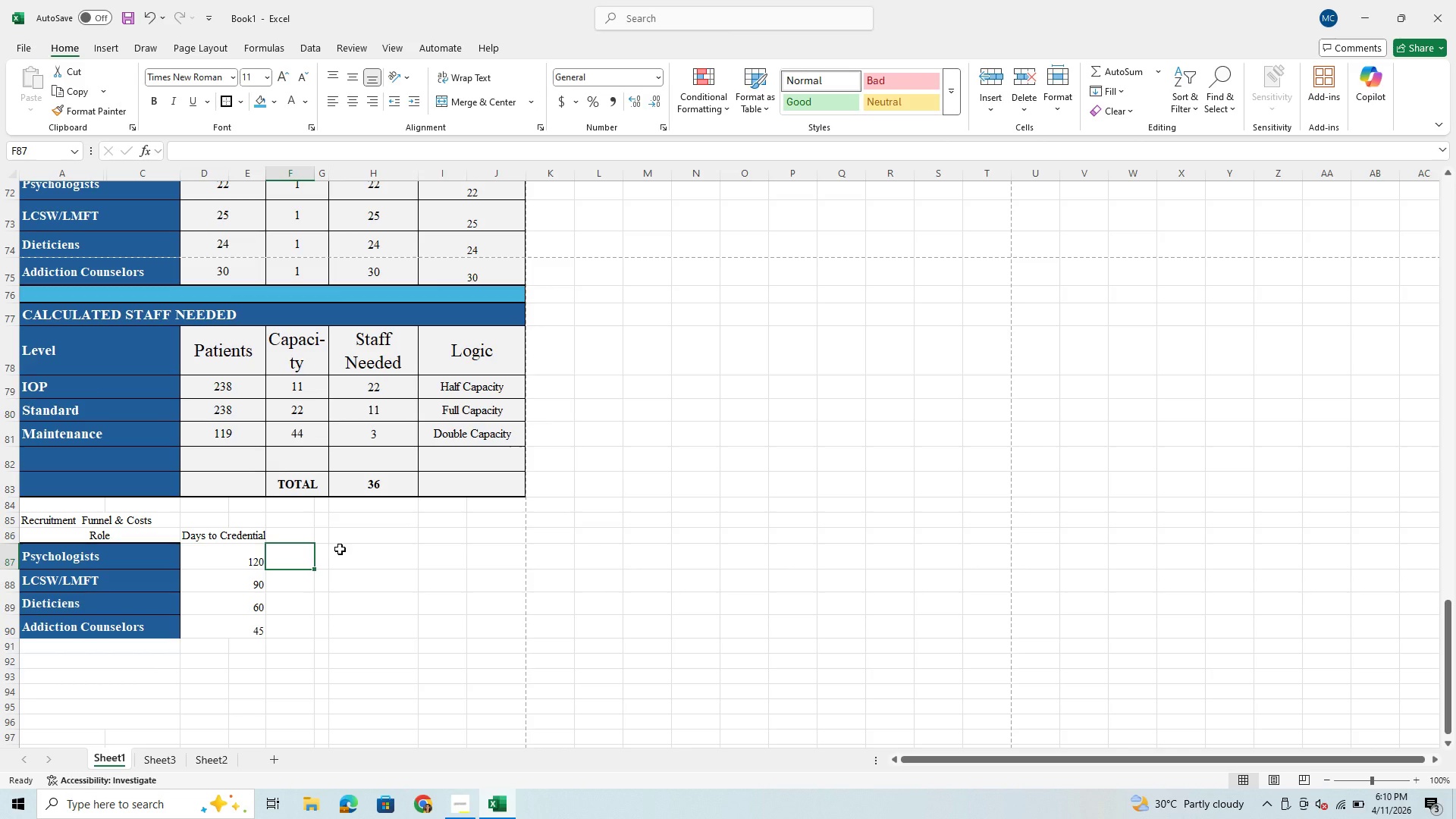 
left_click([261, 580])
 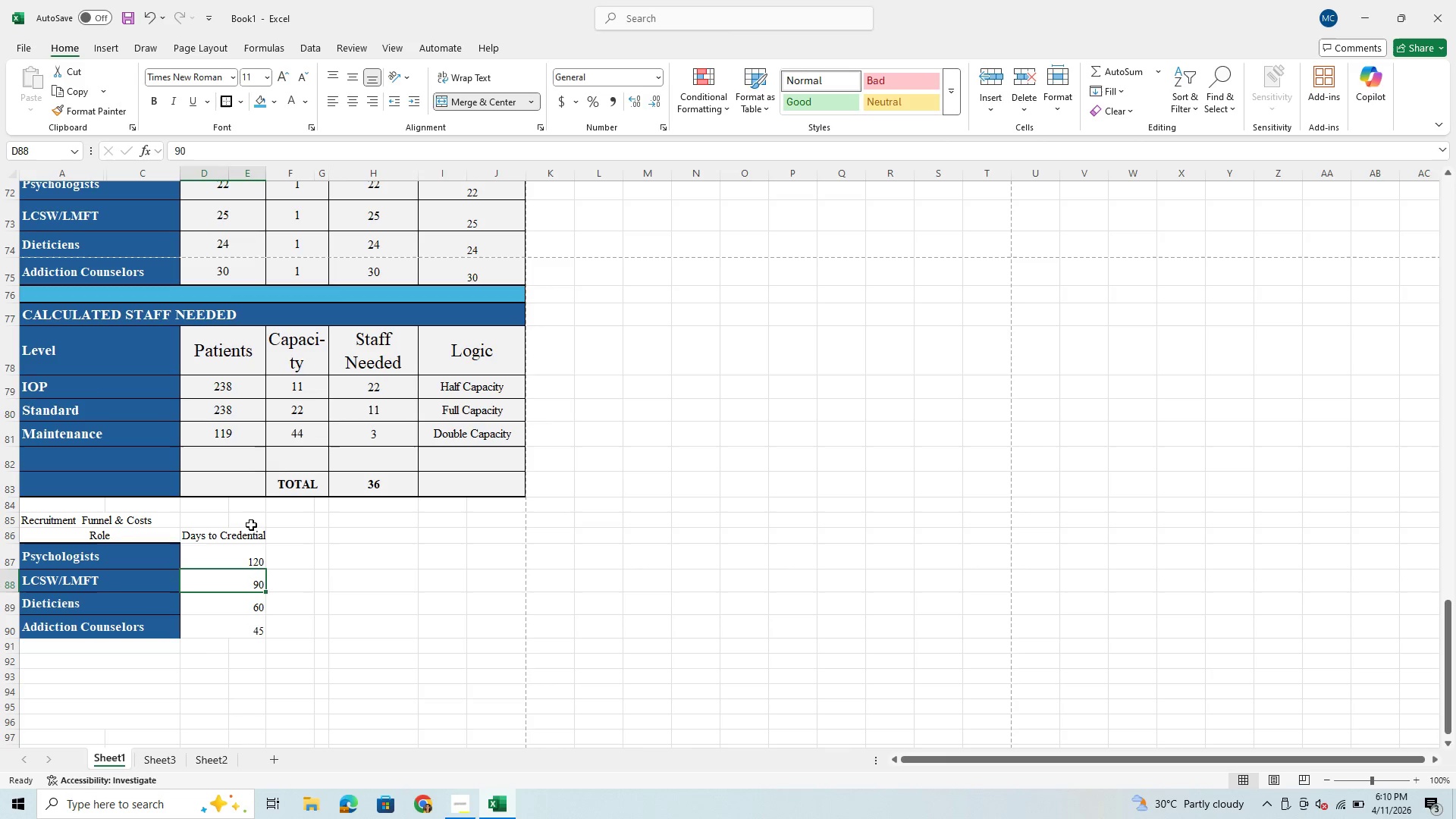 
left_click_drag(start_coordinate=[245, 533], to_coordinate=[297, 631])
 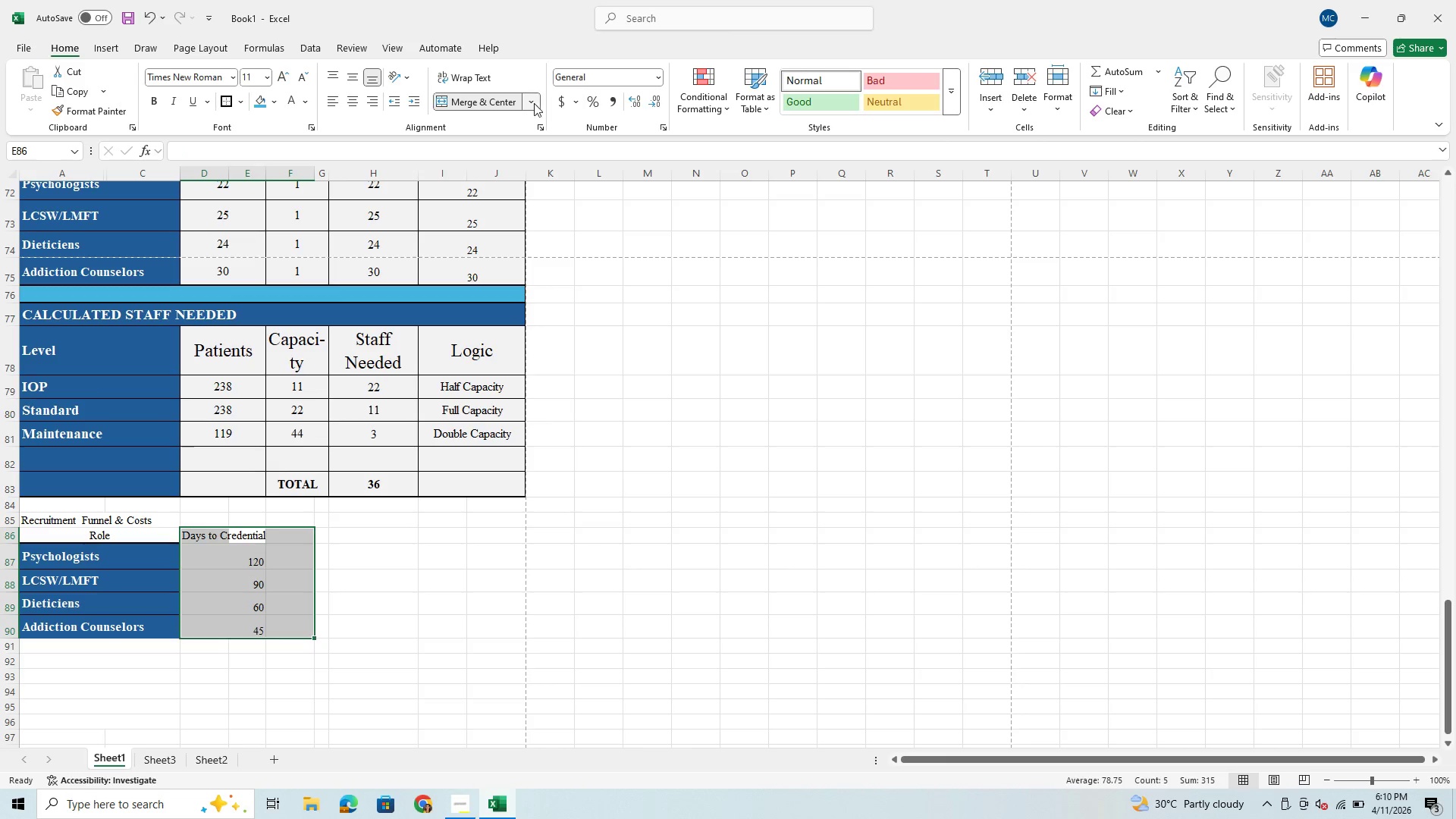 
left_click([539, 106])
 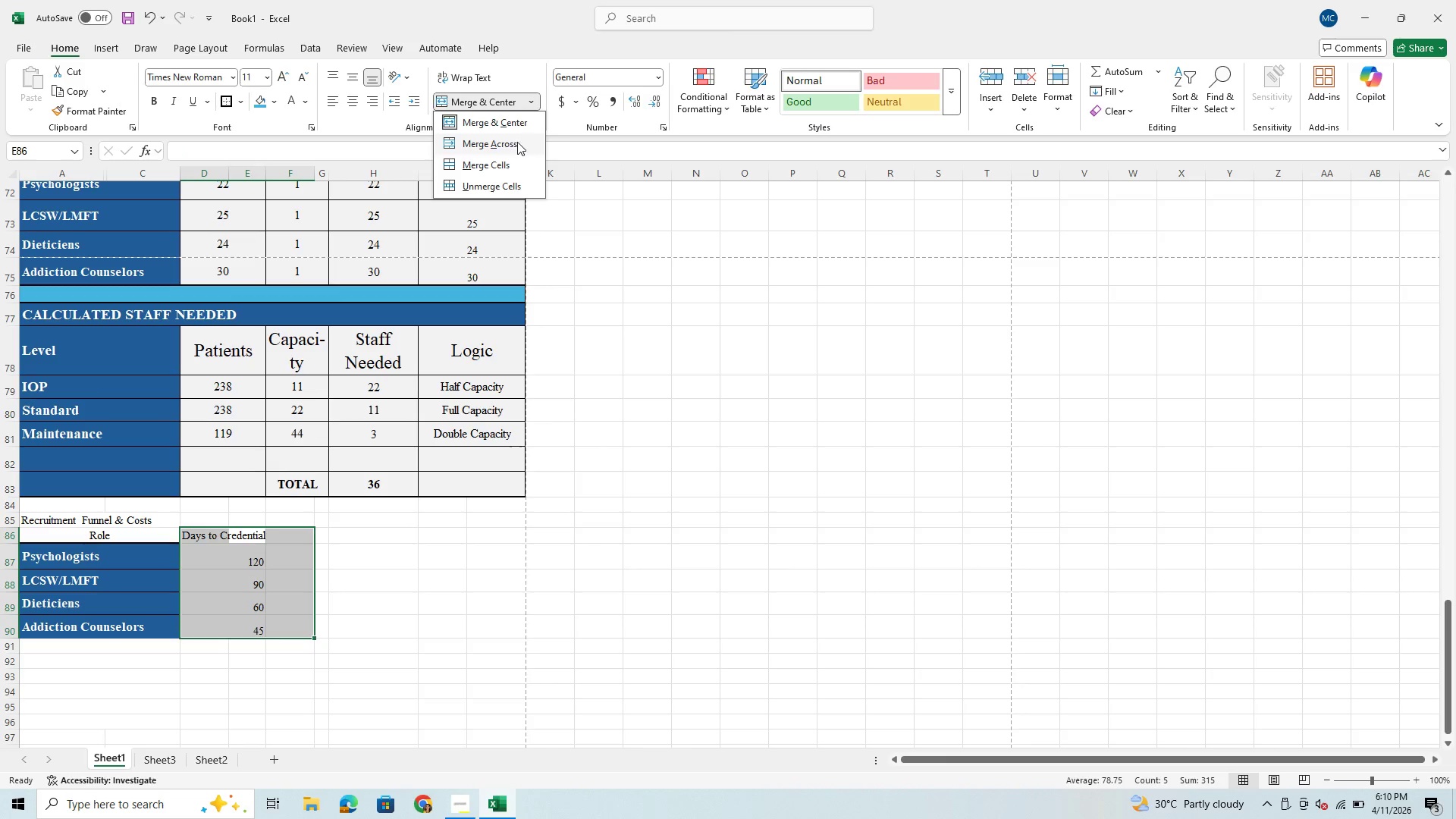 
left_click([517, 142])
 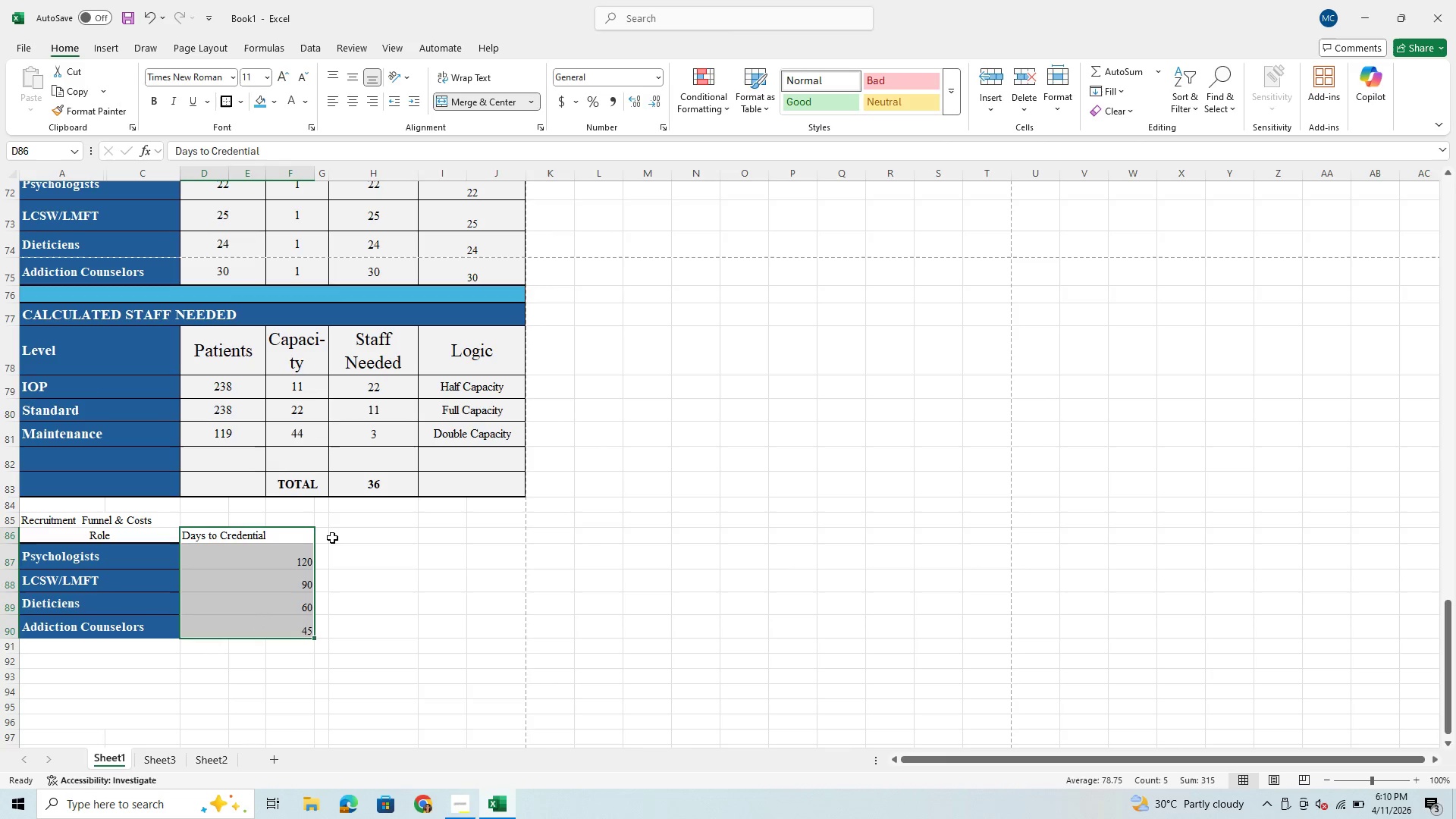 
left_click([332, 538])
 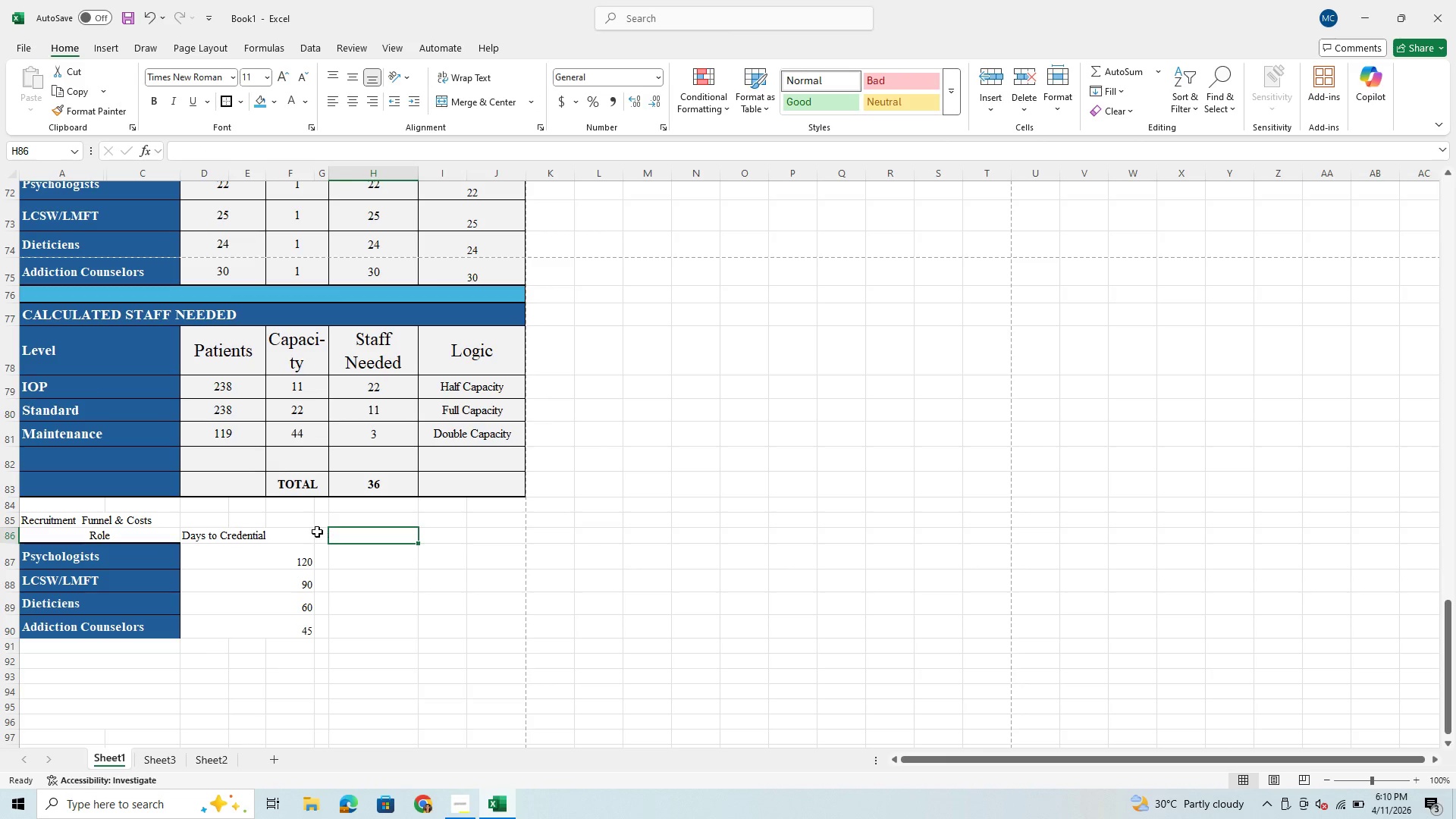 
left_click_drag(start_coordinate=[317, 532], to_coordinate=[373, 626])
 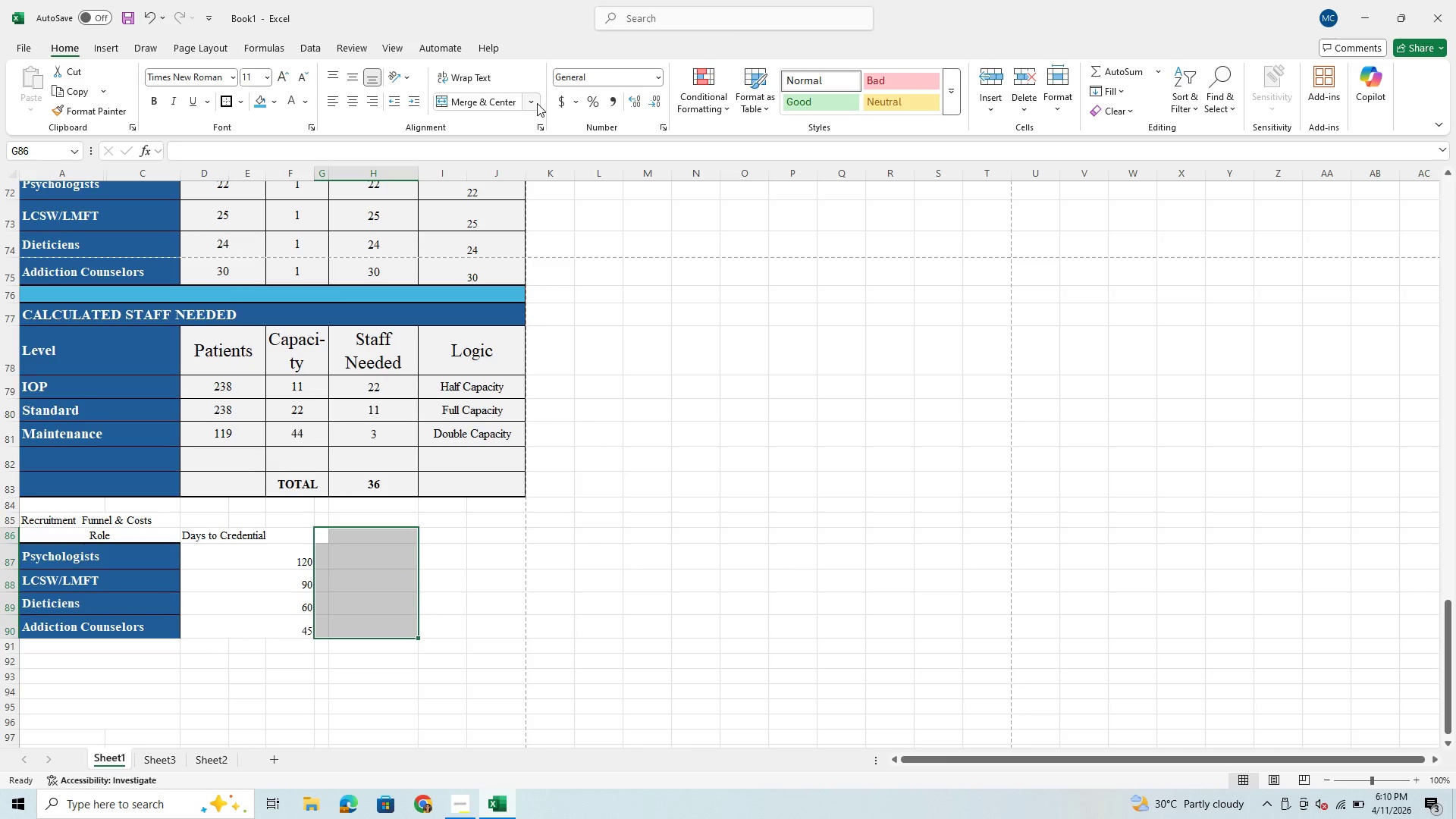 
left_click([535, 101])
 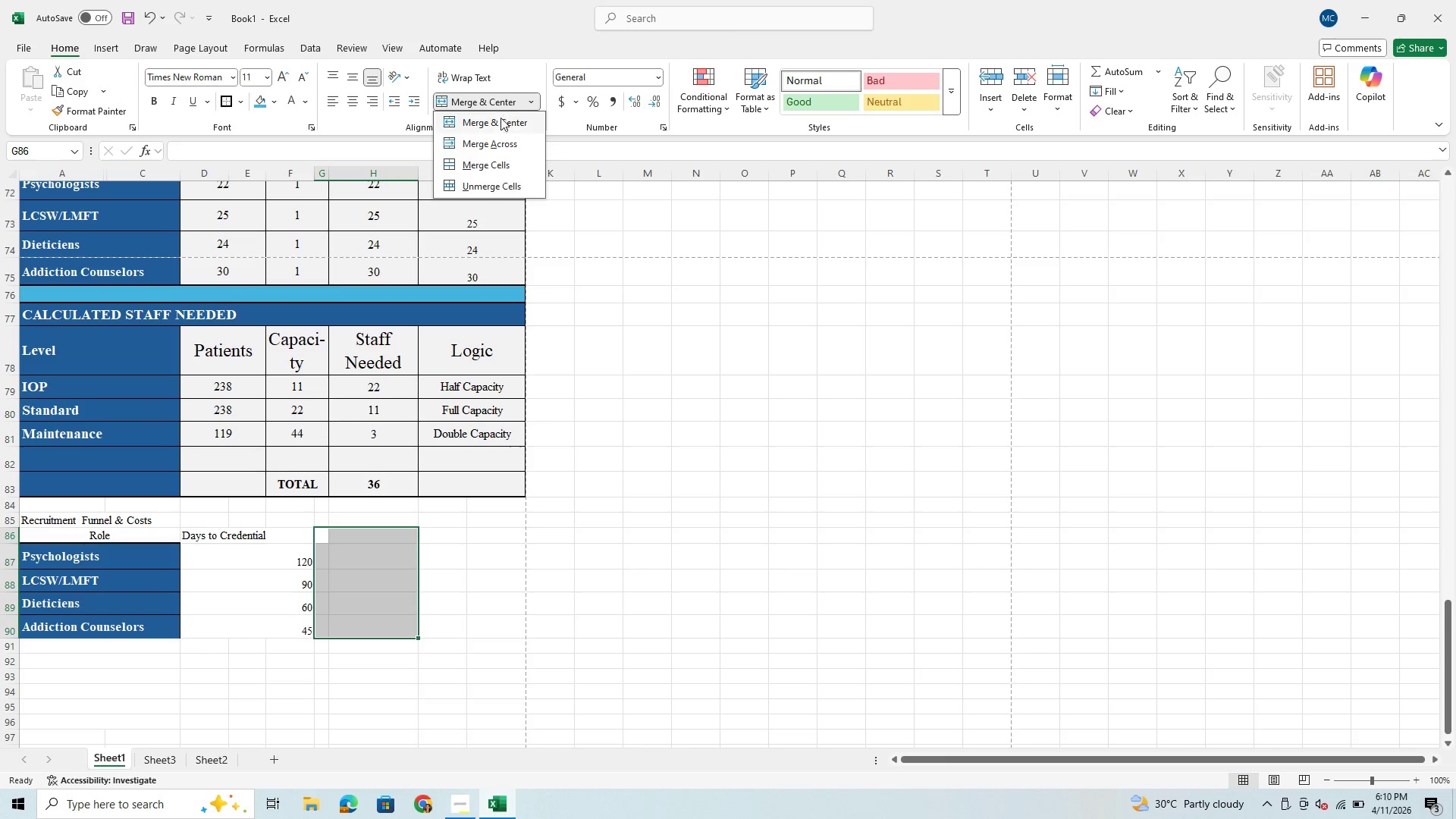 
mouse_move([492, 146])
 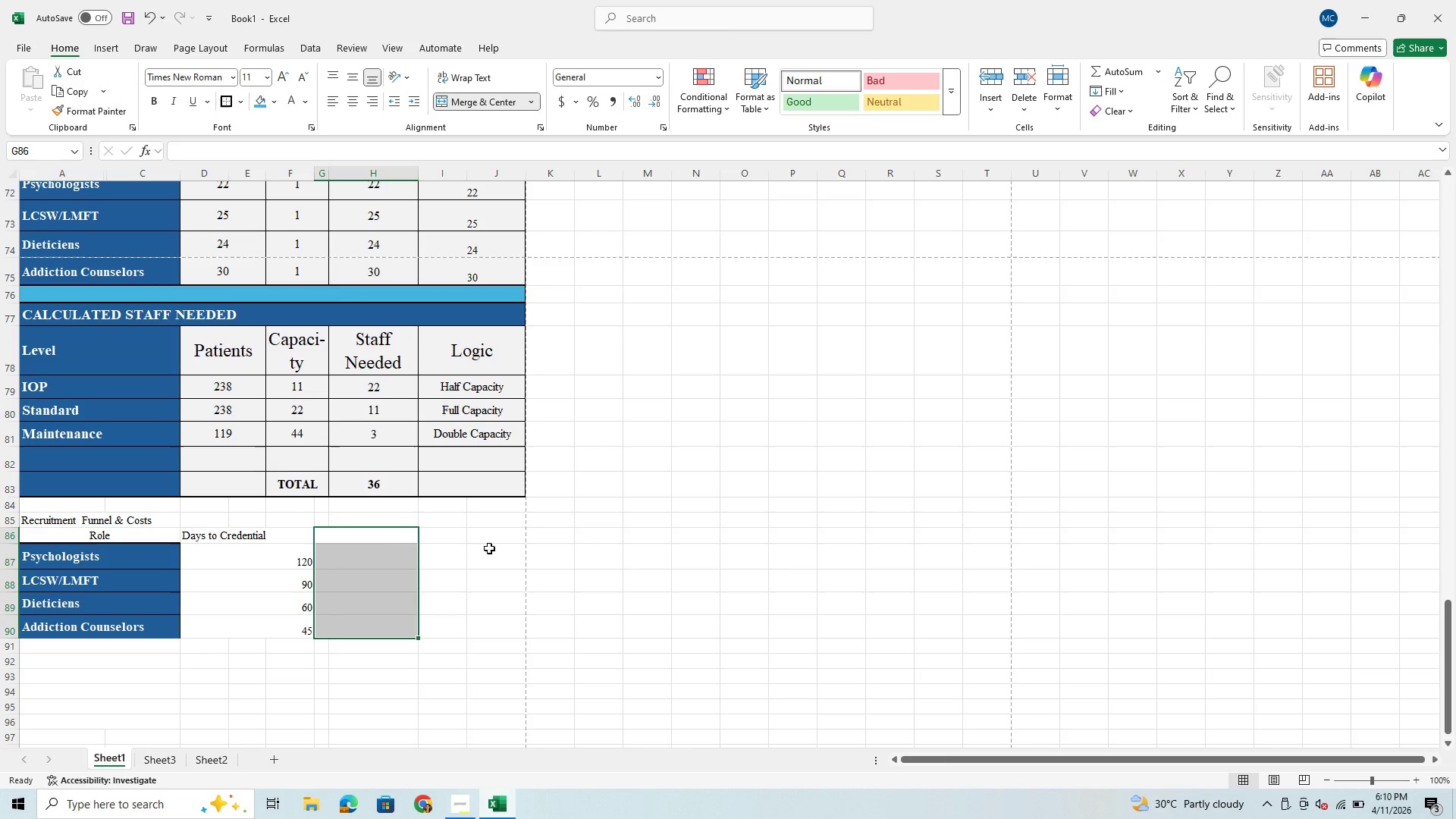 
left_click([403, 541])
 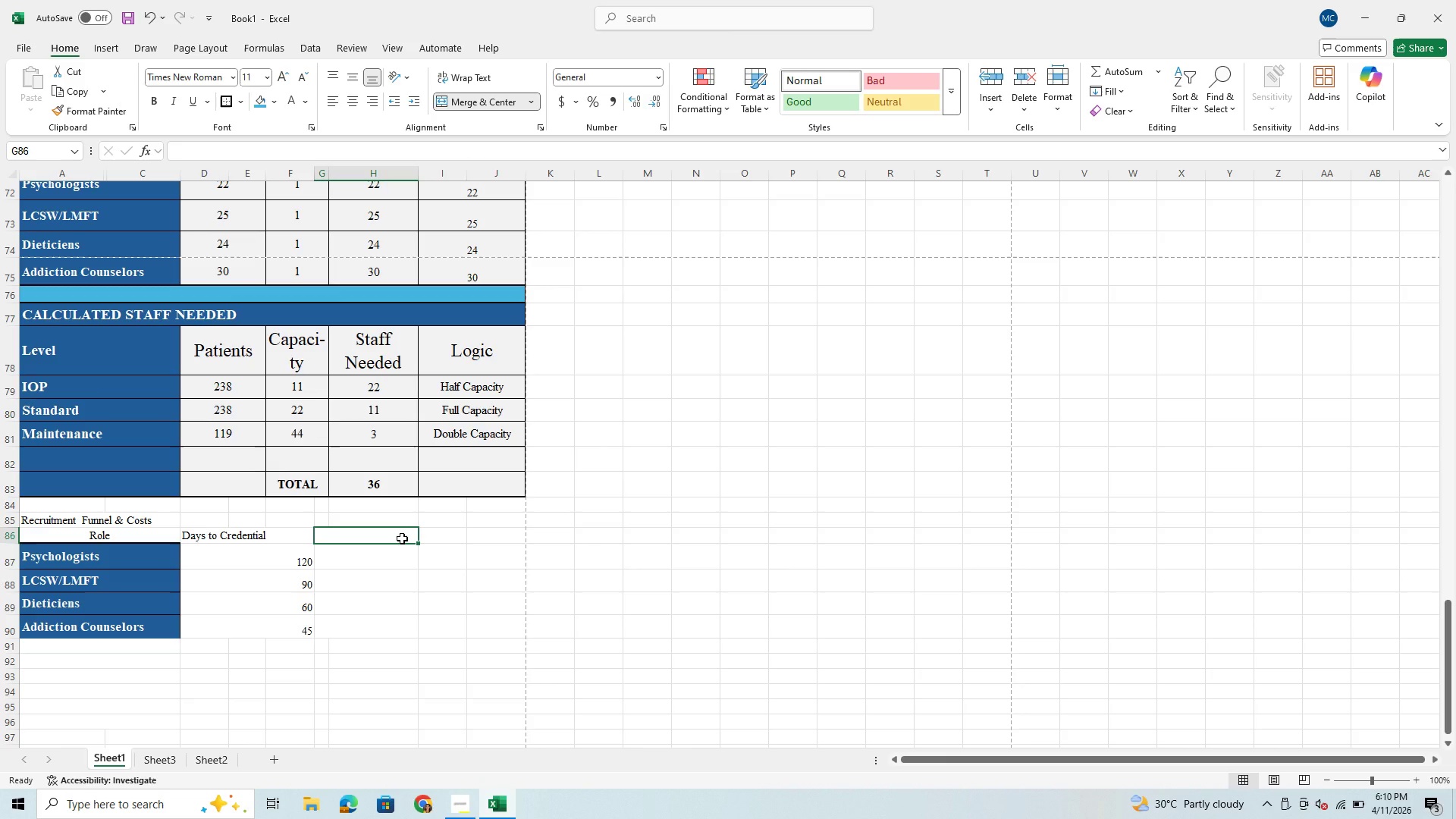 
type(Moth)
key(Backspace)
key(Backspace)
type(ntsh)
key(Backspace)
key(Backspace)
type(h)
 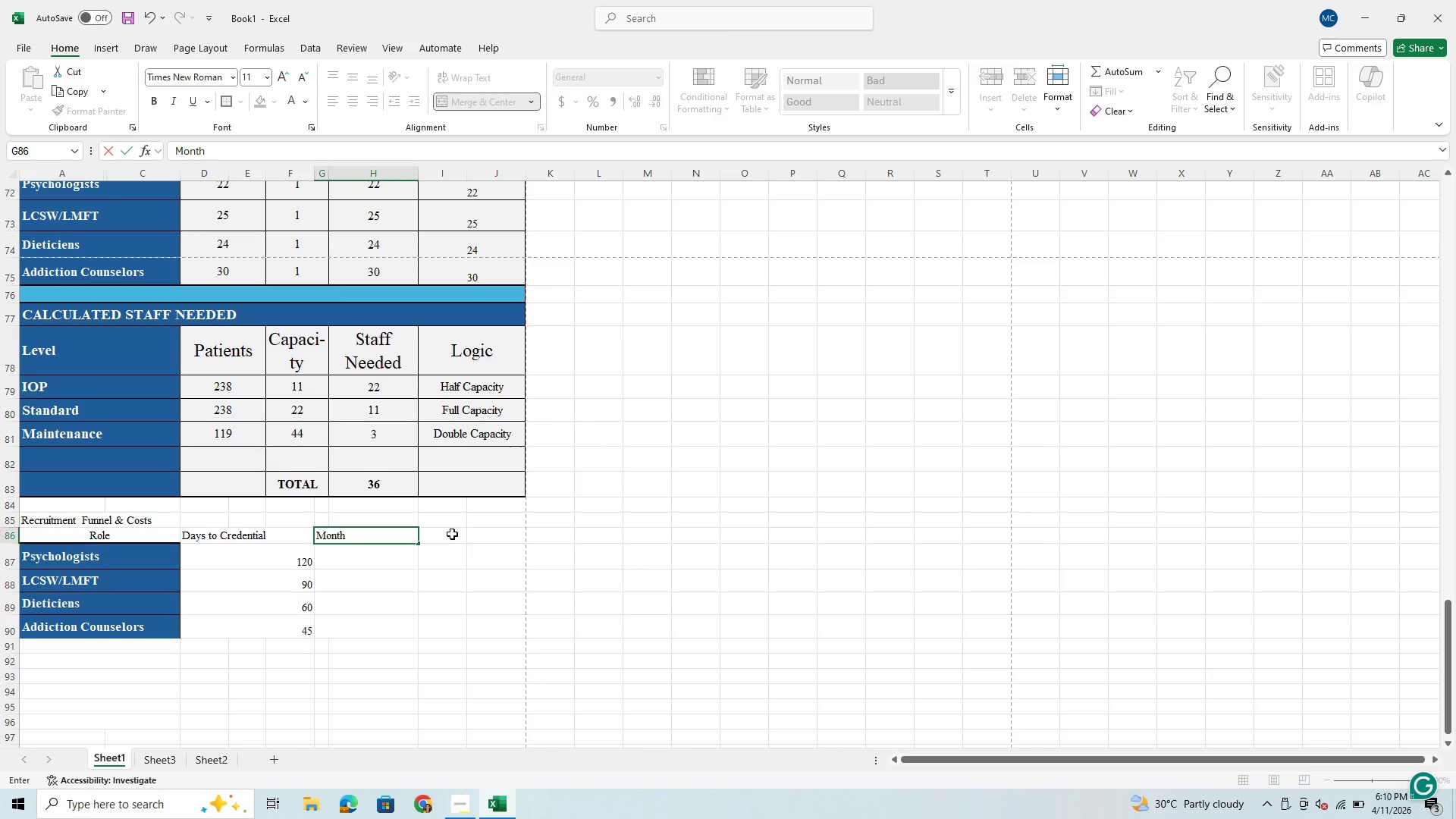 
left_click([460, 531])
 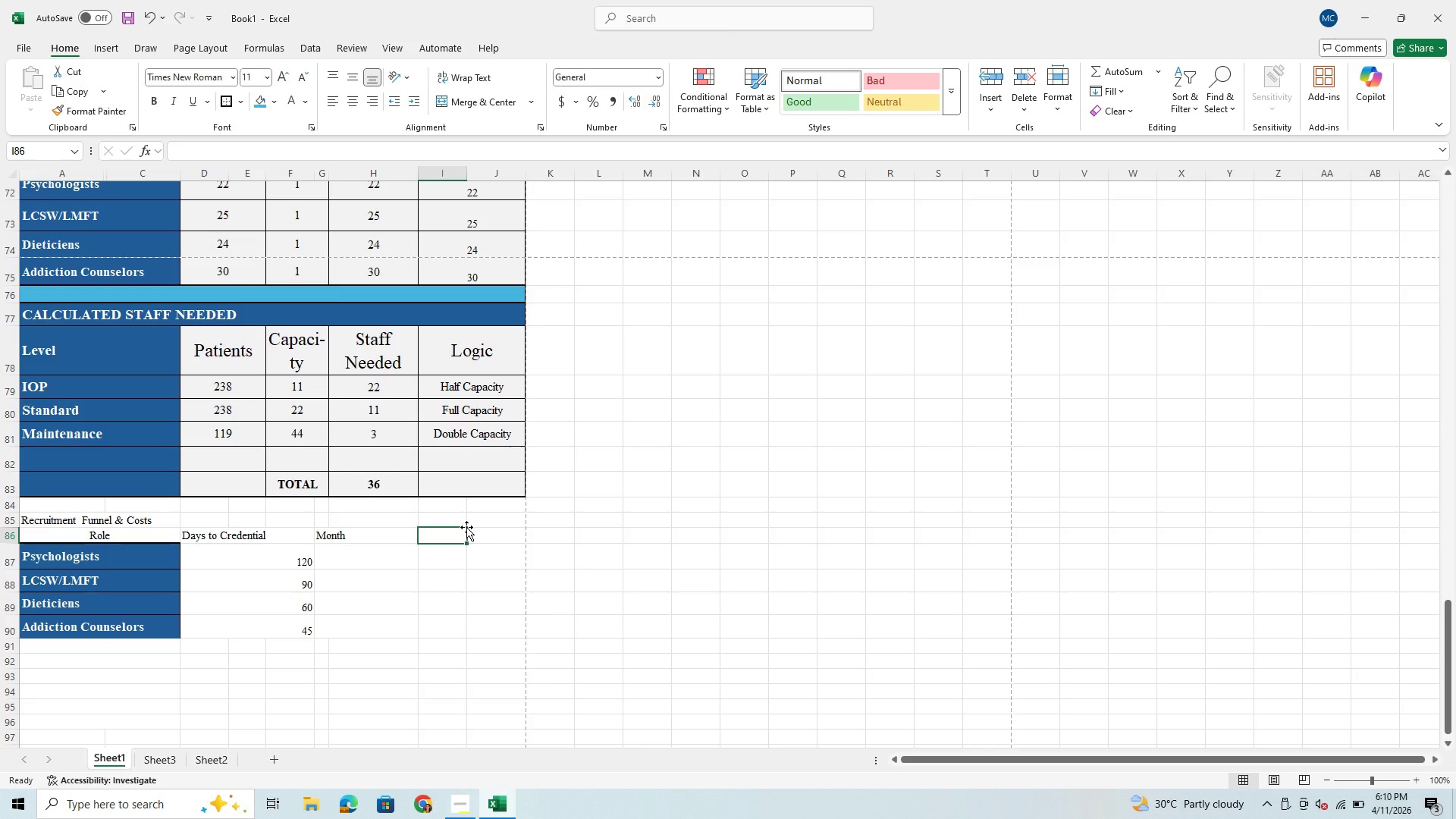 
wait(19.12)
 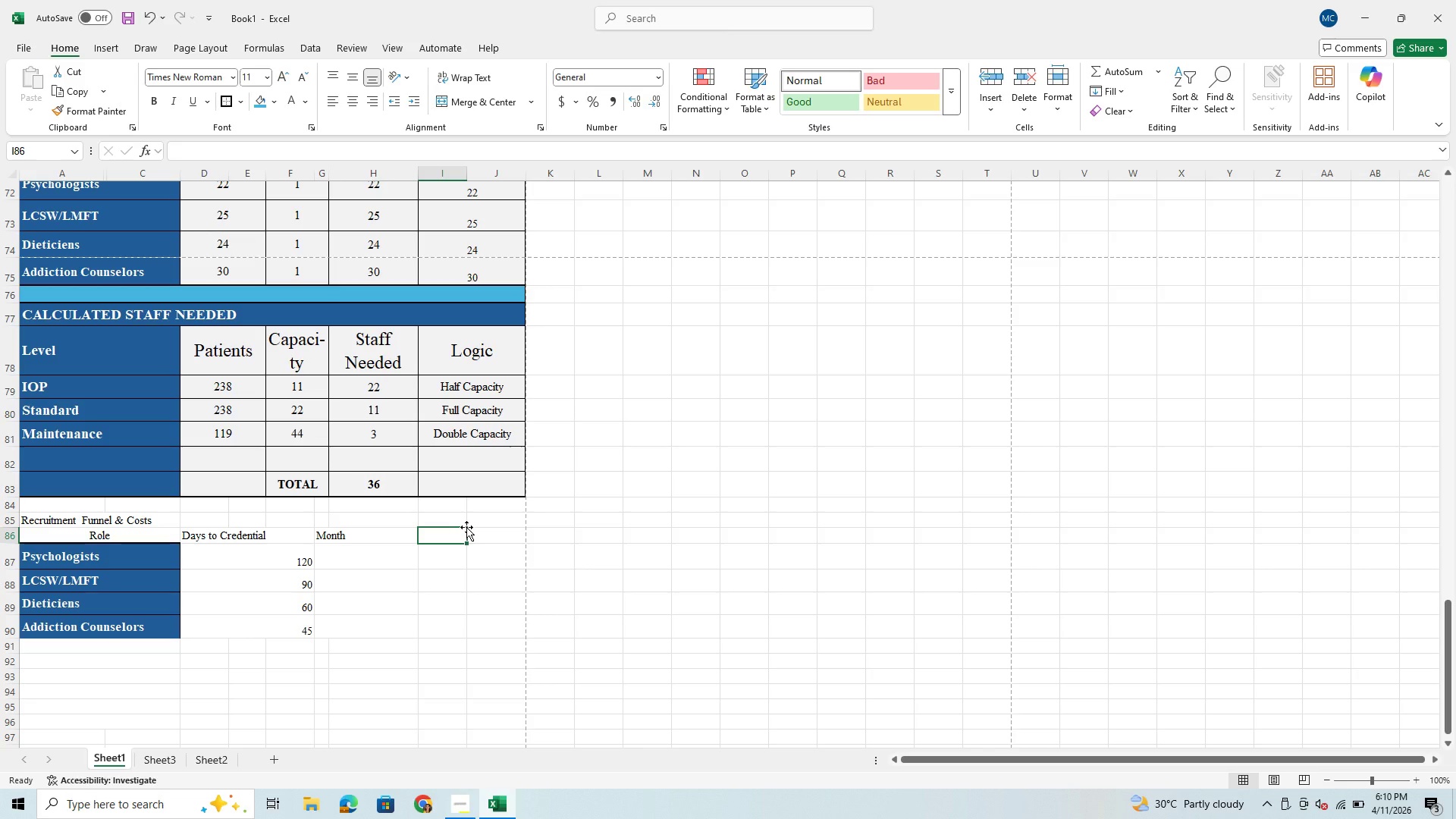 
left_click_drag(start_coordinate=[463, 540], to_coordinate=[541, 633])
 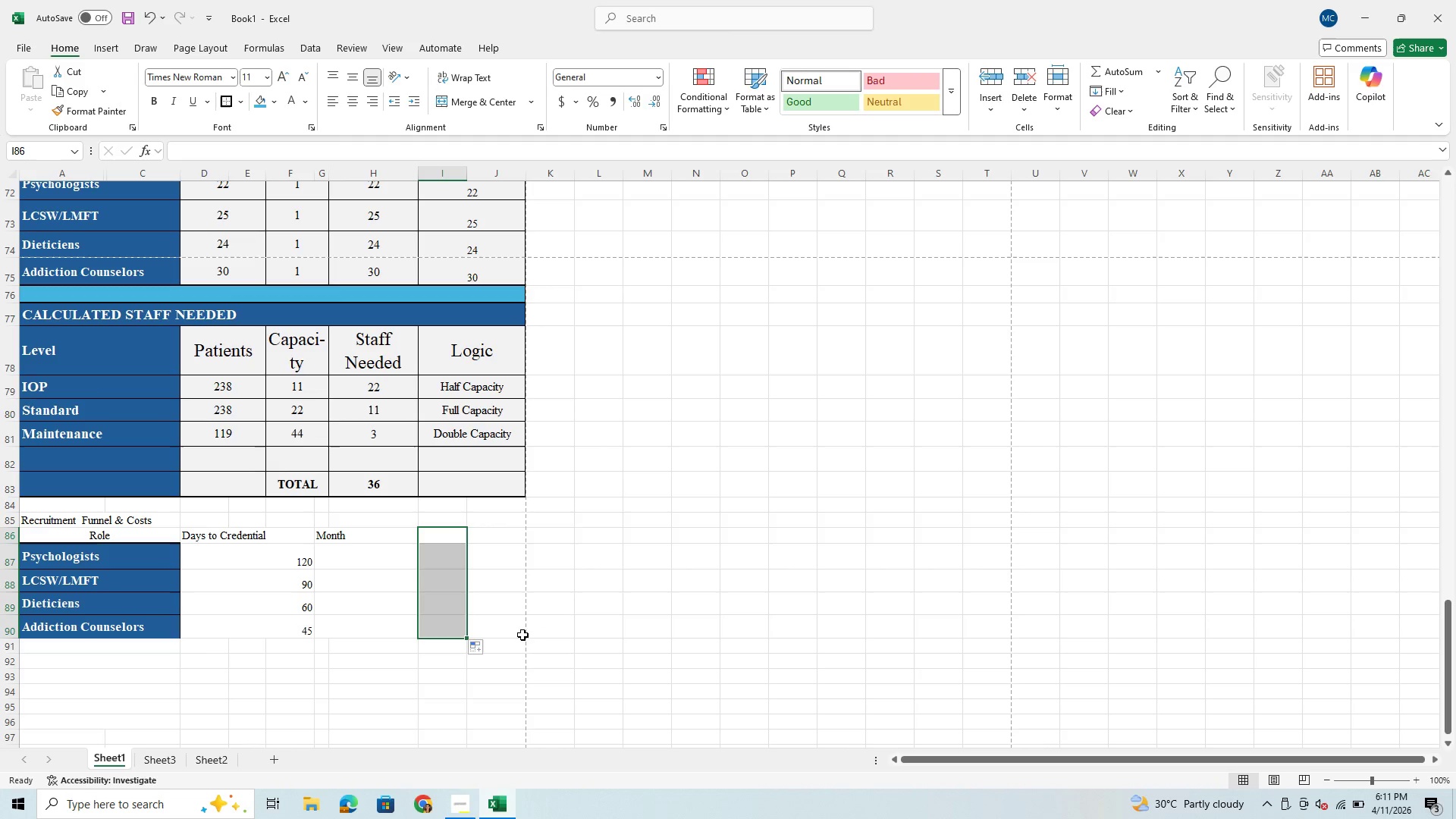 
left_click([513, 629])
 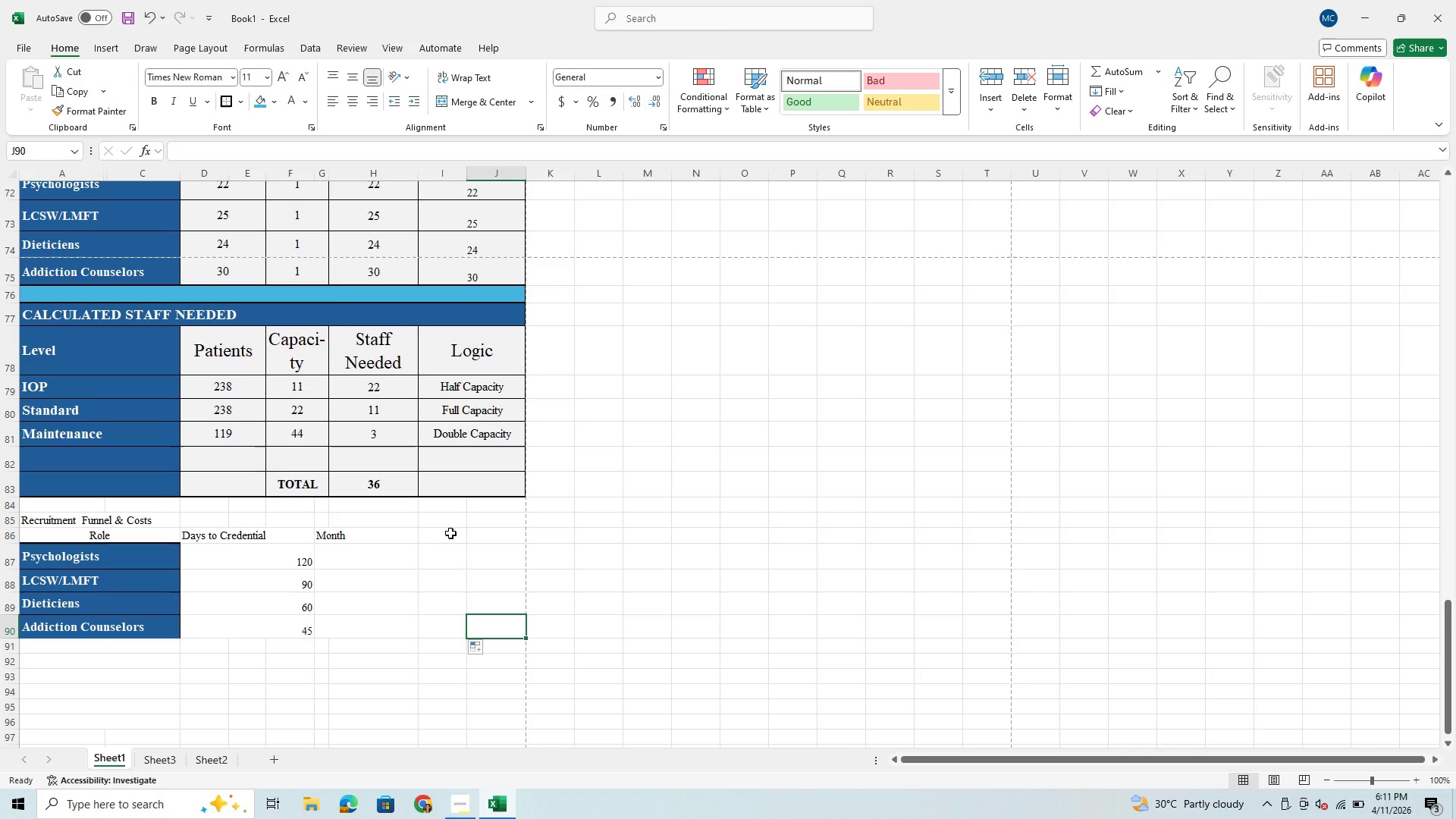 
left_click_drag(start_coordinate=[450, 533], to_coordinate=[494, 627])
 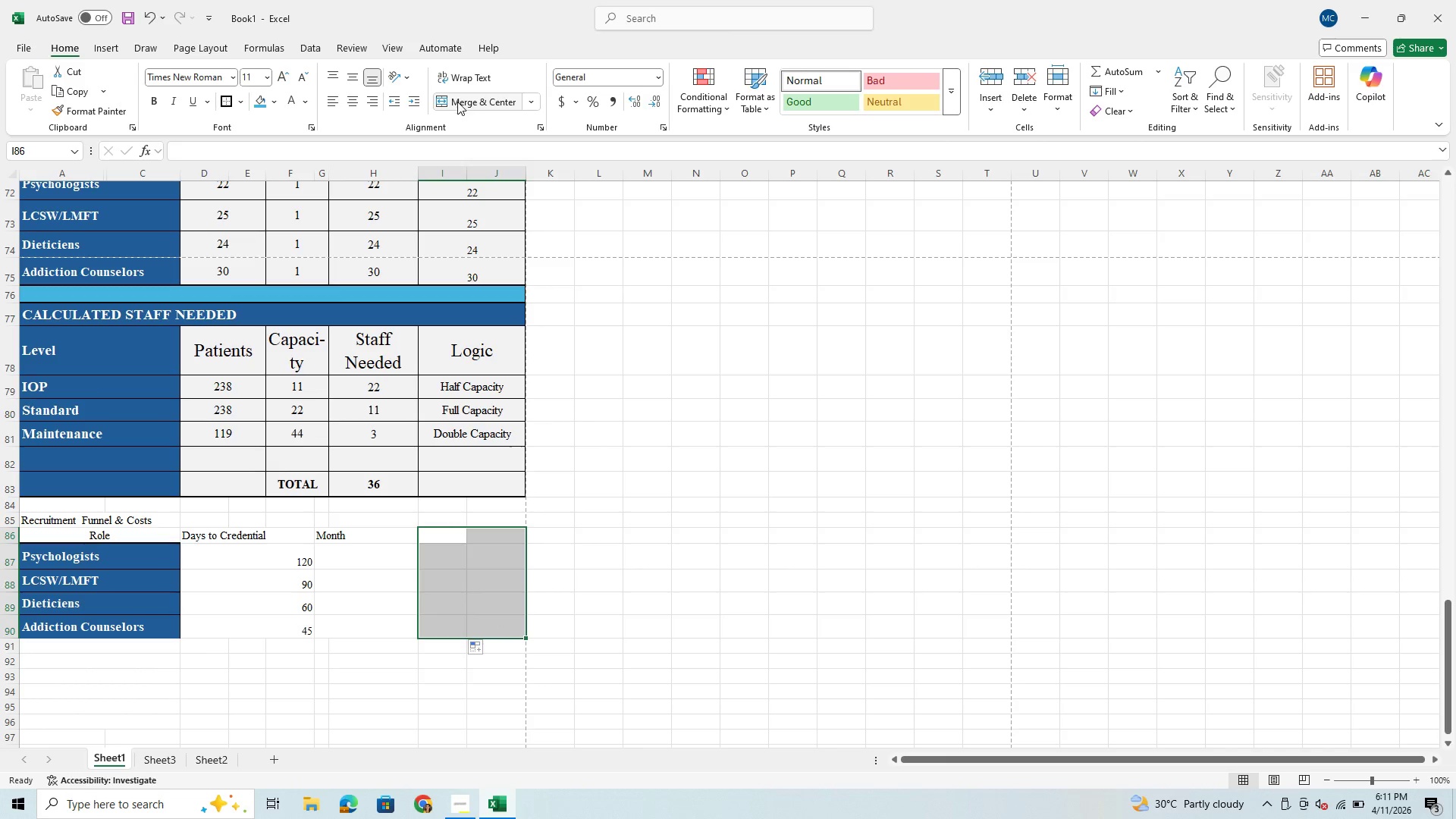 
left_click([484, 103])
 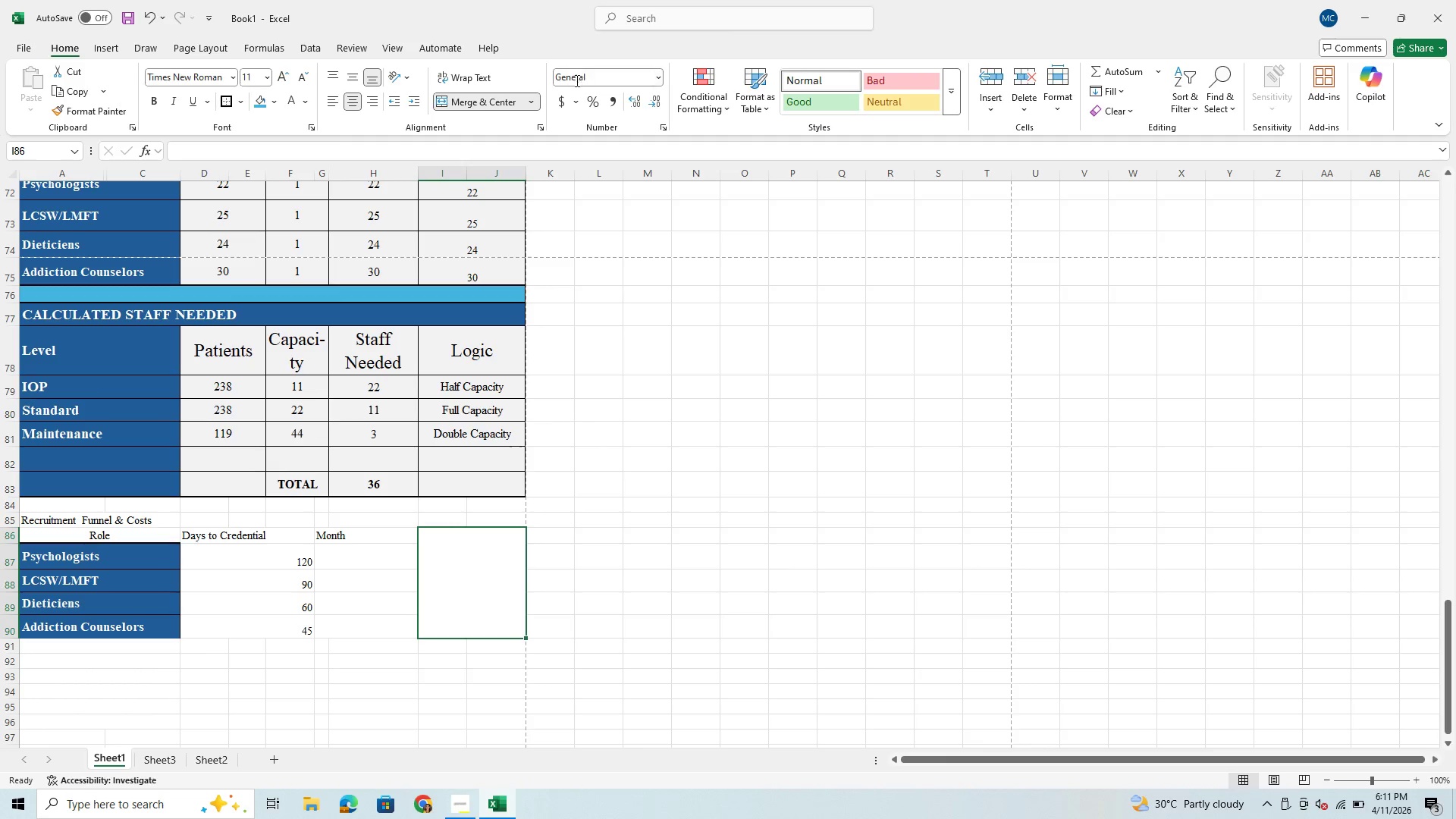 
left_click([529, 96])
 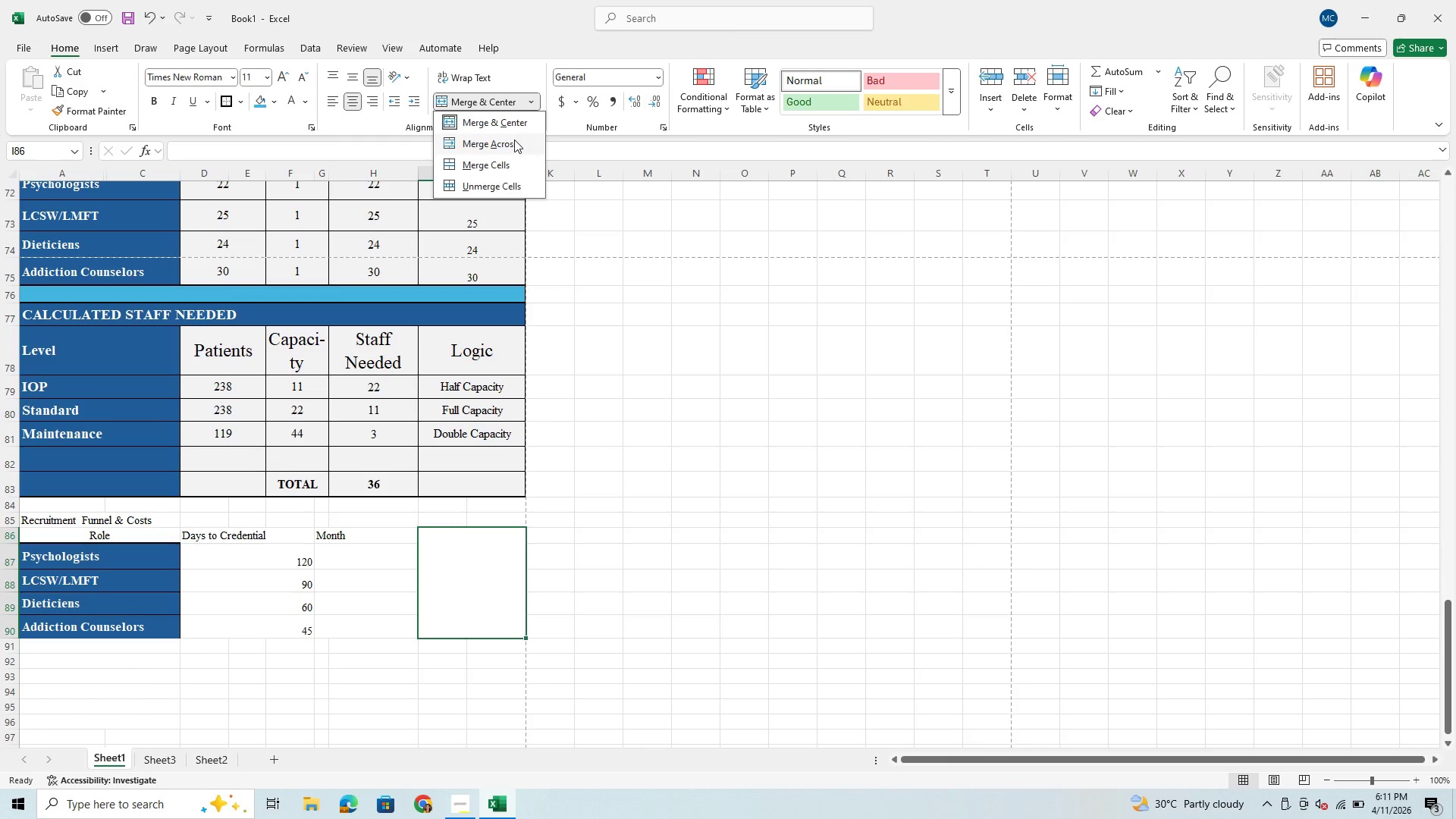 
left_click([512, 143])
 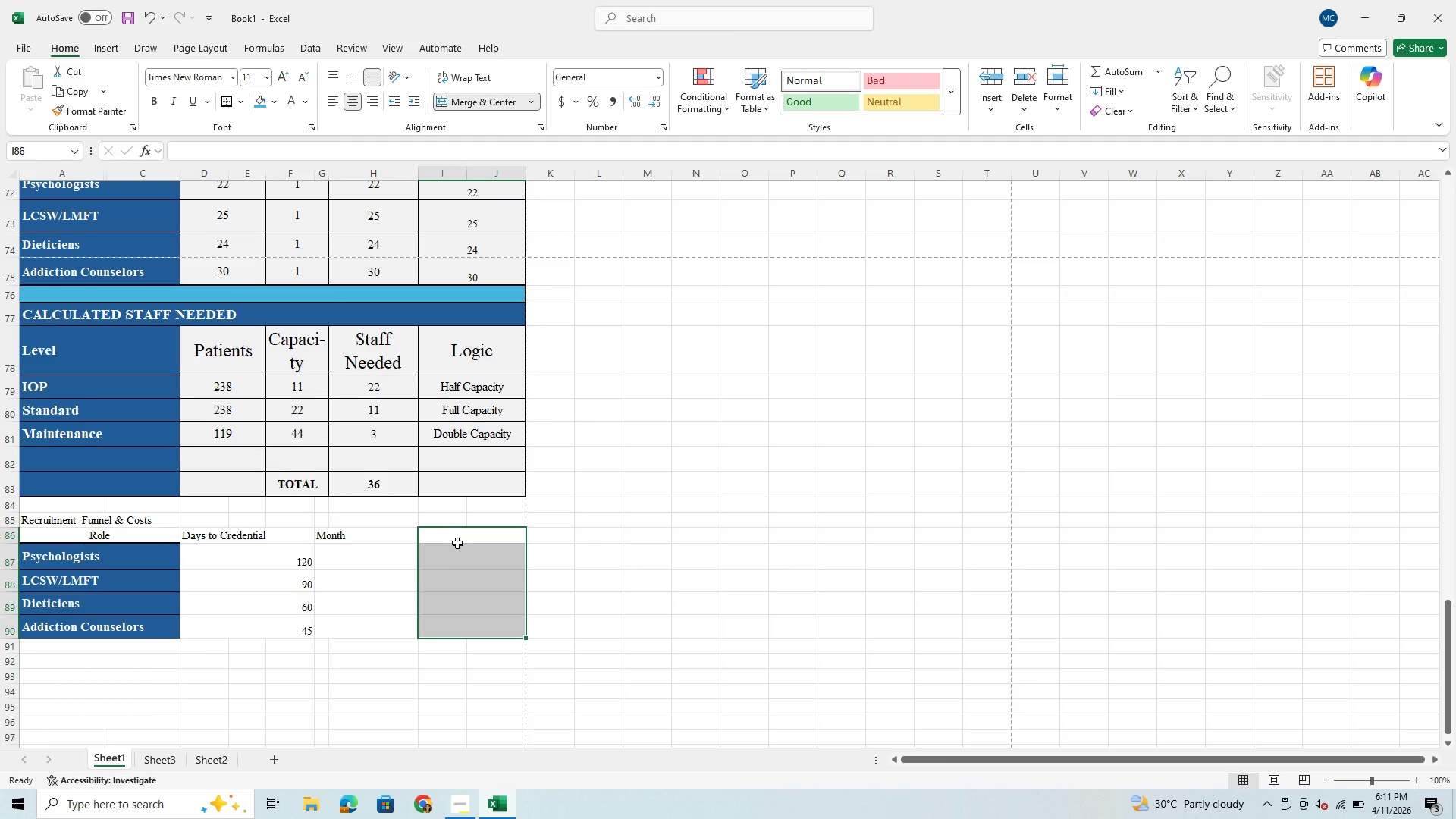 
left_click([463, 535])
 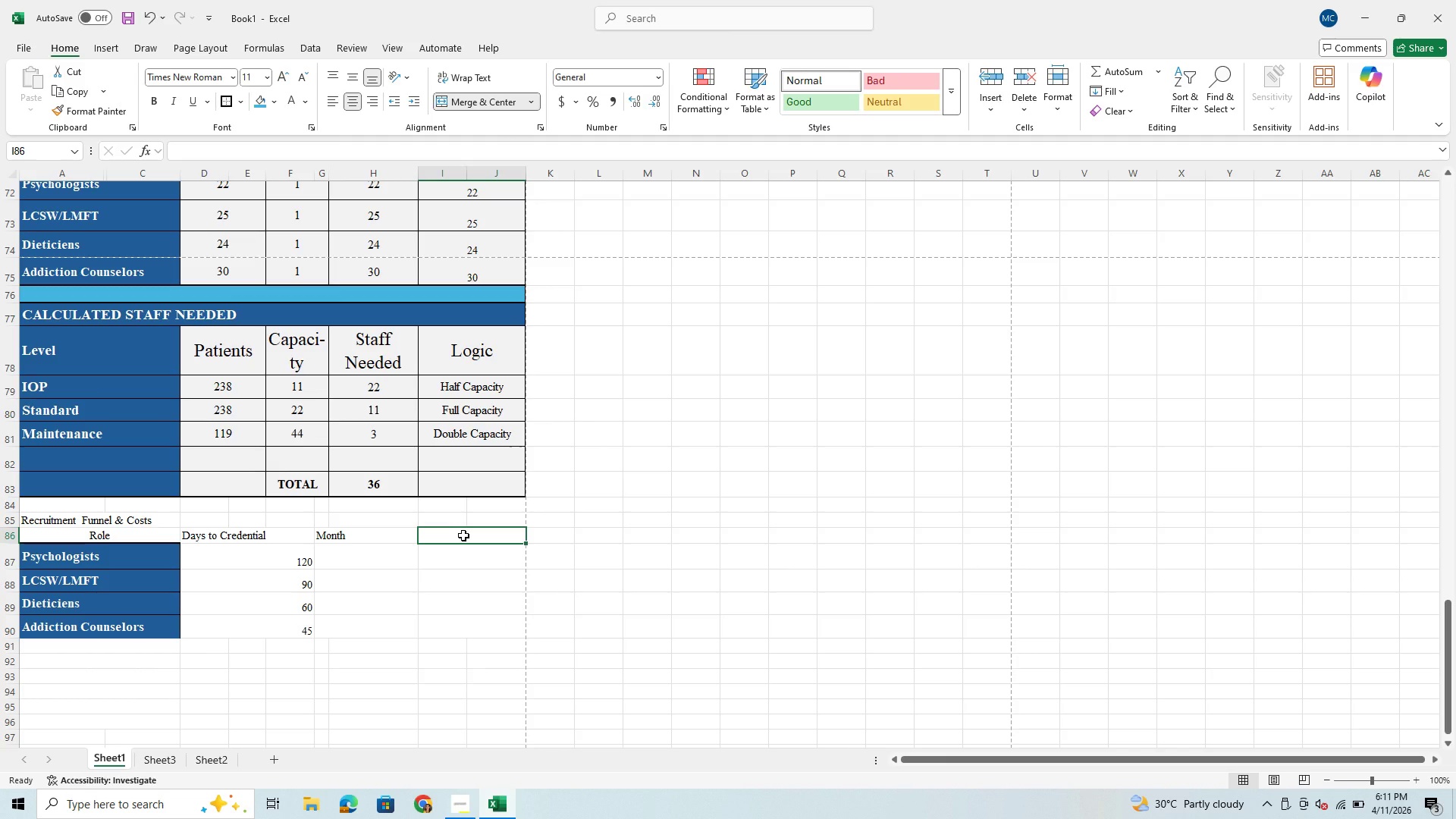 
type(Status)
 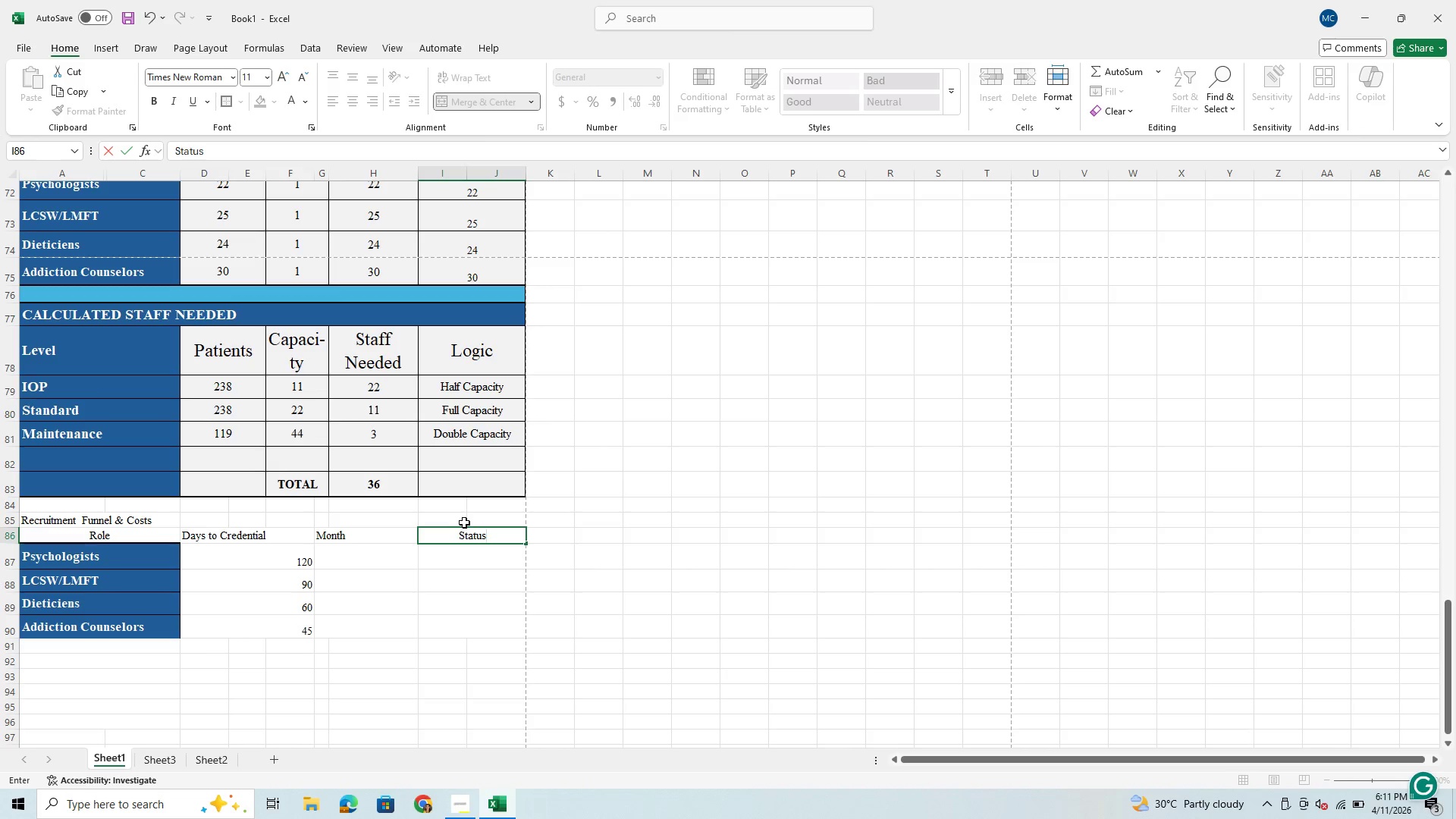 
wait(9.25)
 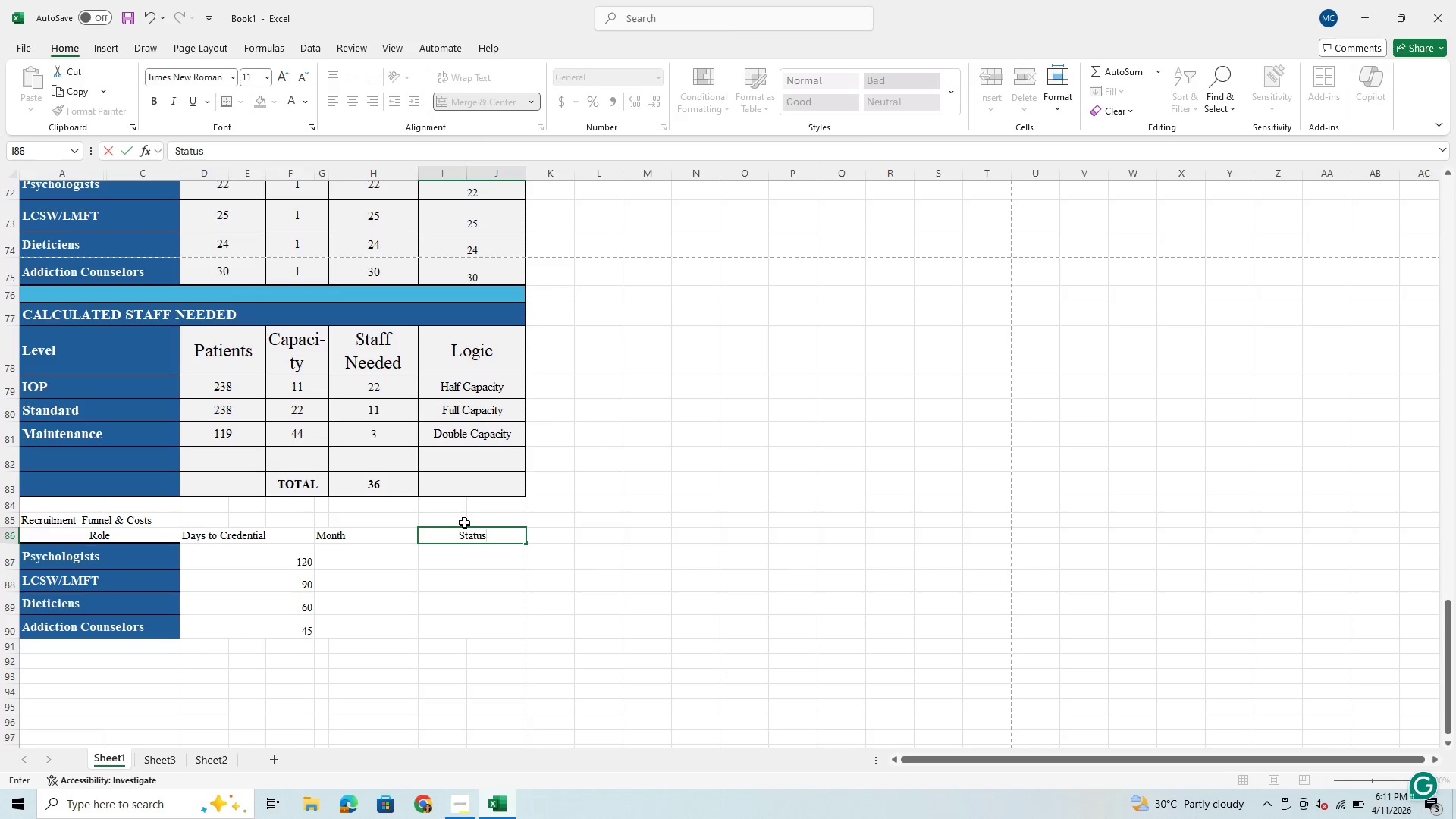 
left_click([460, 803])